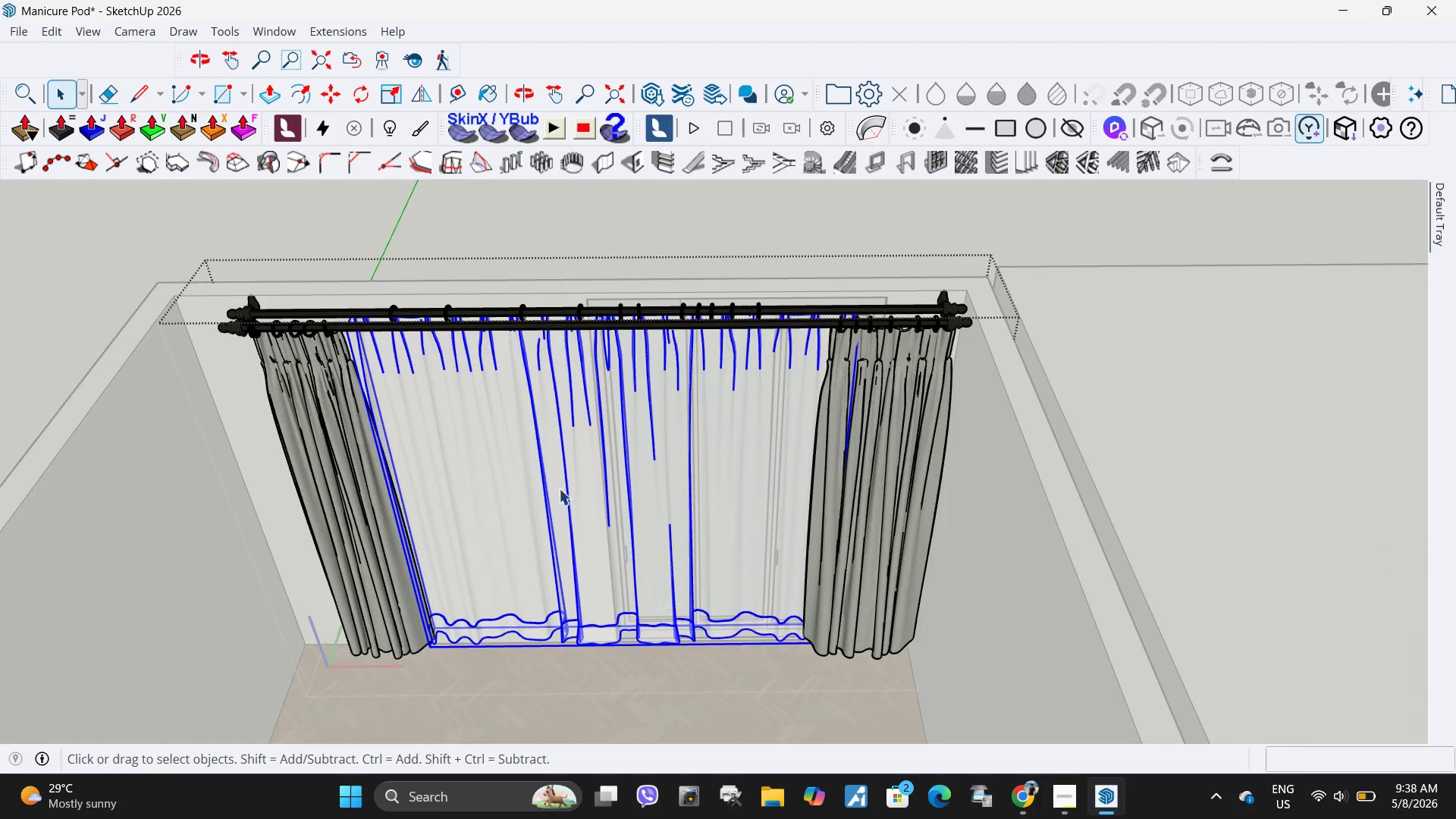 
left_click([845, 495])
 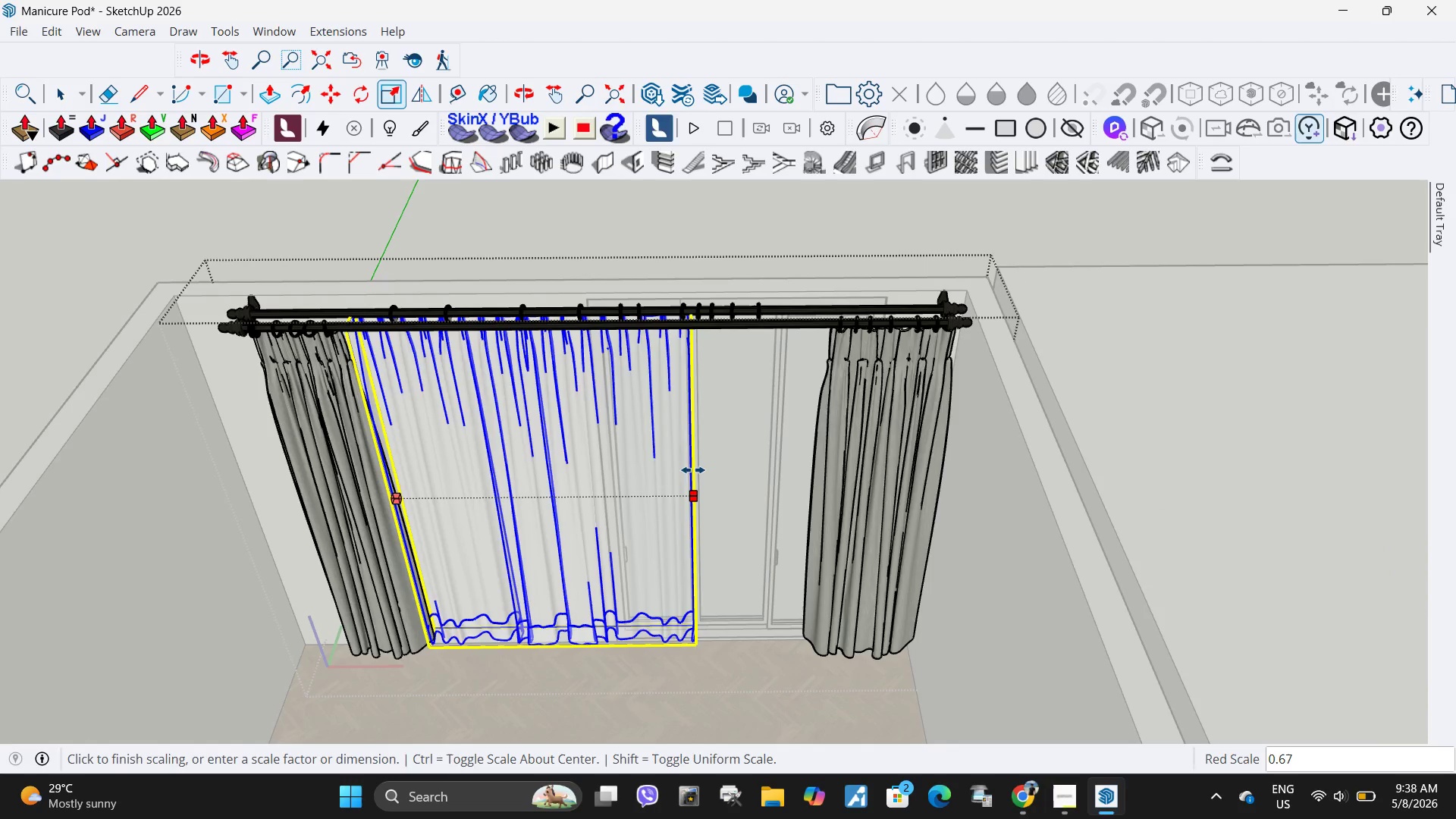 
left_click([681, 469])
 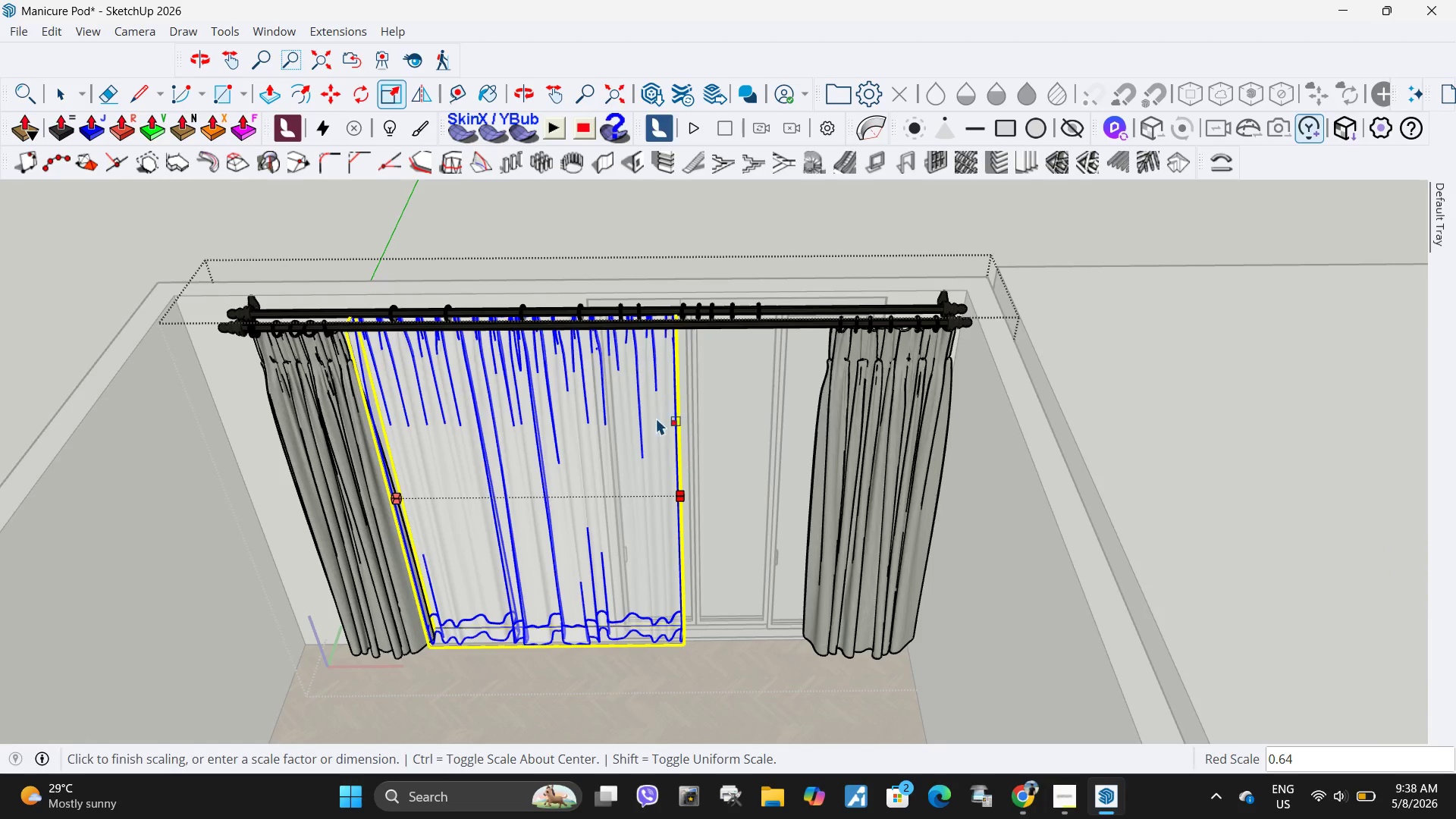 
key(Space)
 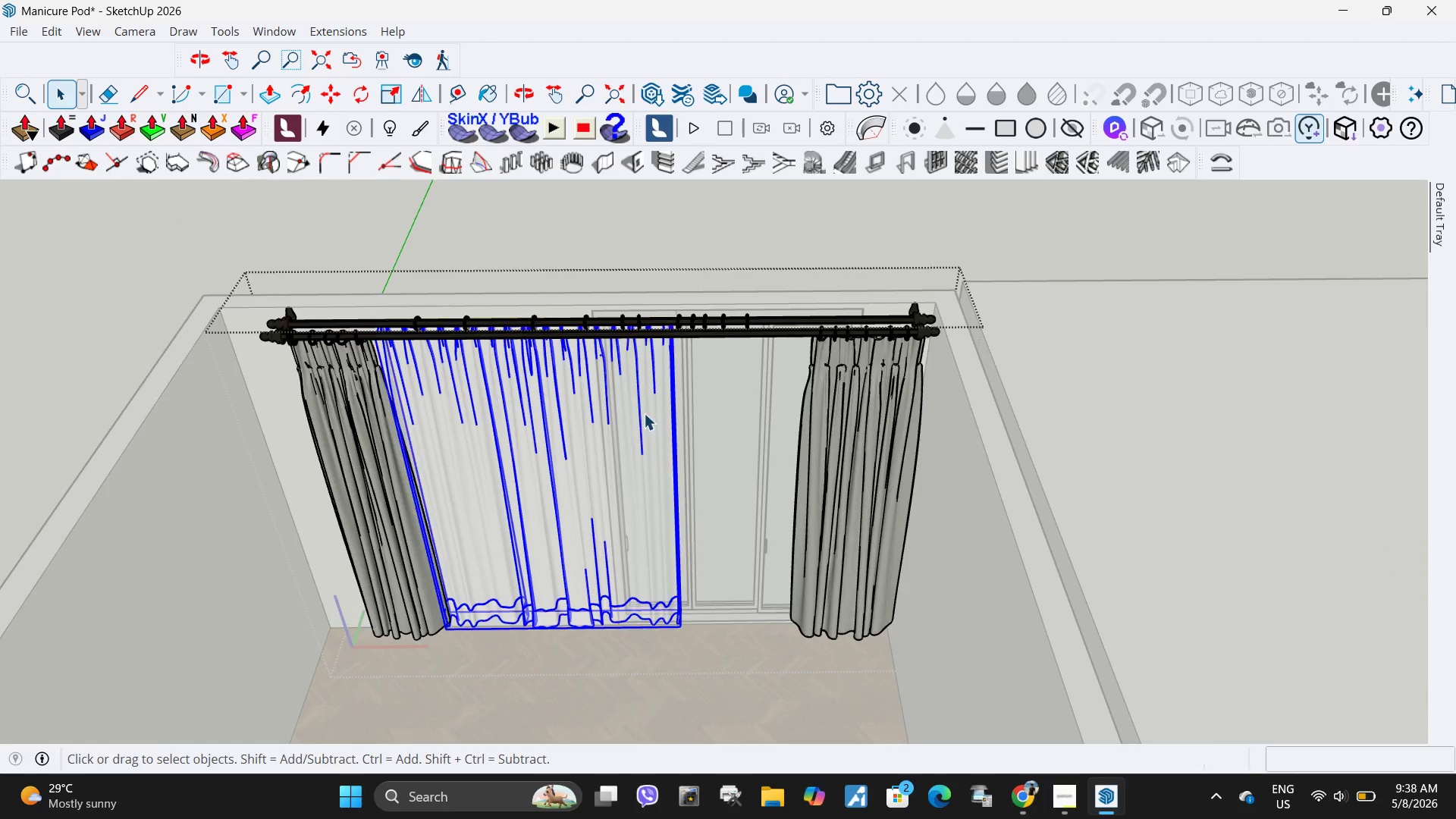 
key(Escape)
 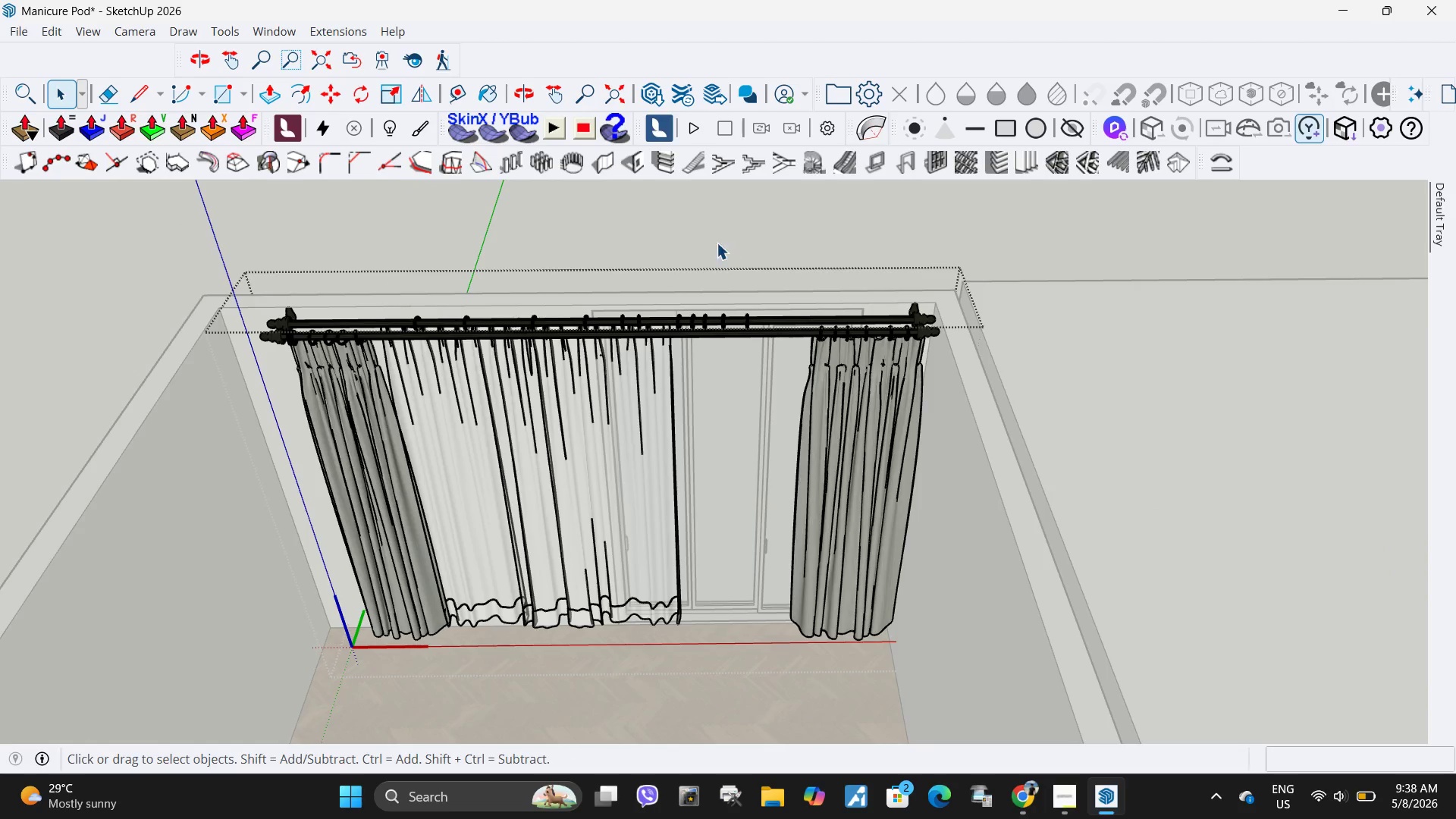 
scroll: coordinate [640, 418], scroll_direction: down, amount: 4.0
 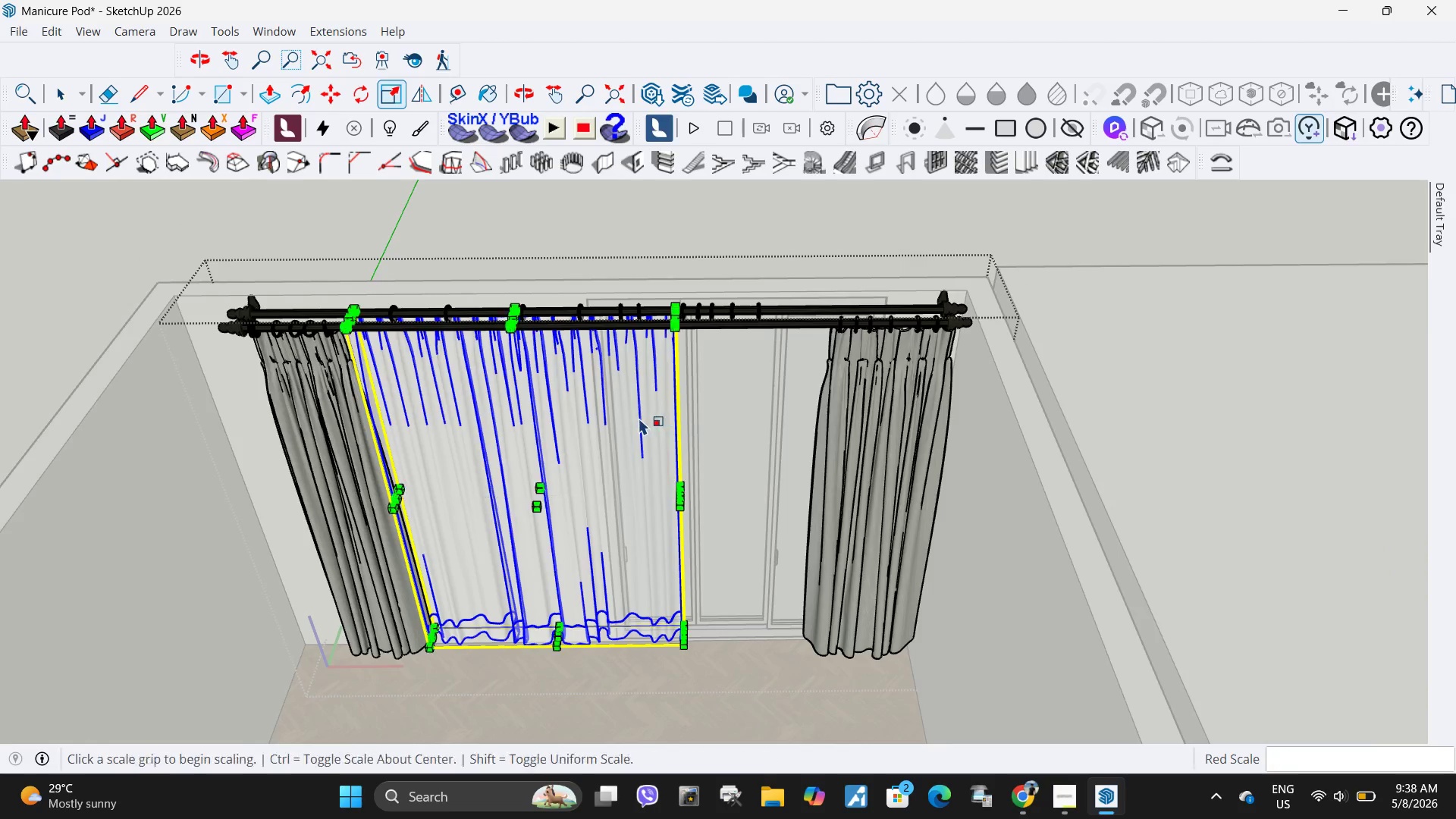 
key(Escape)
 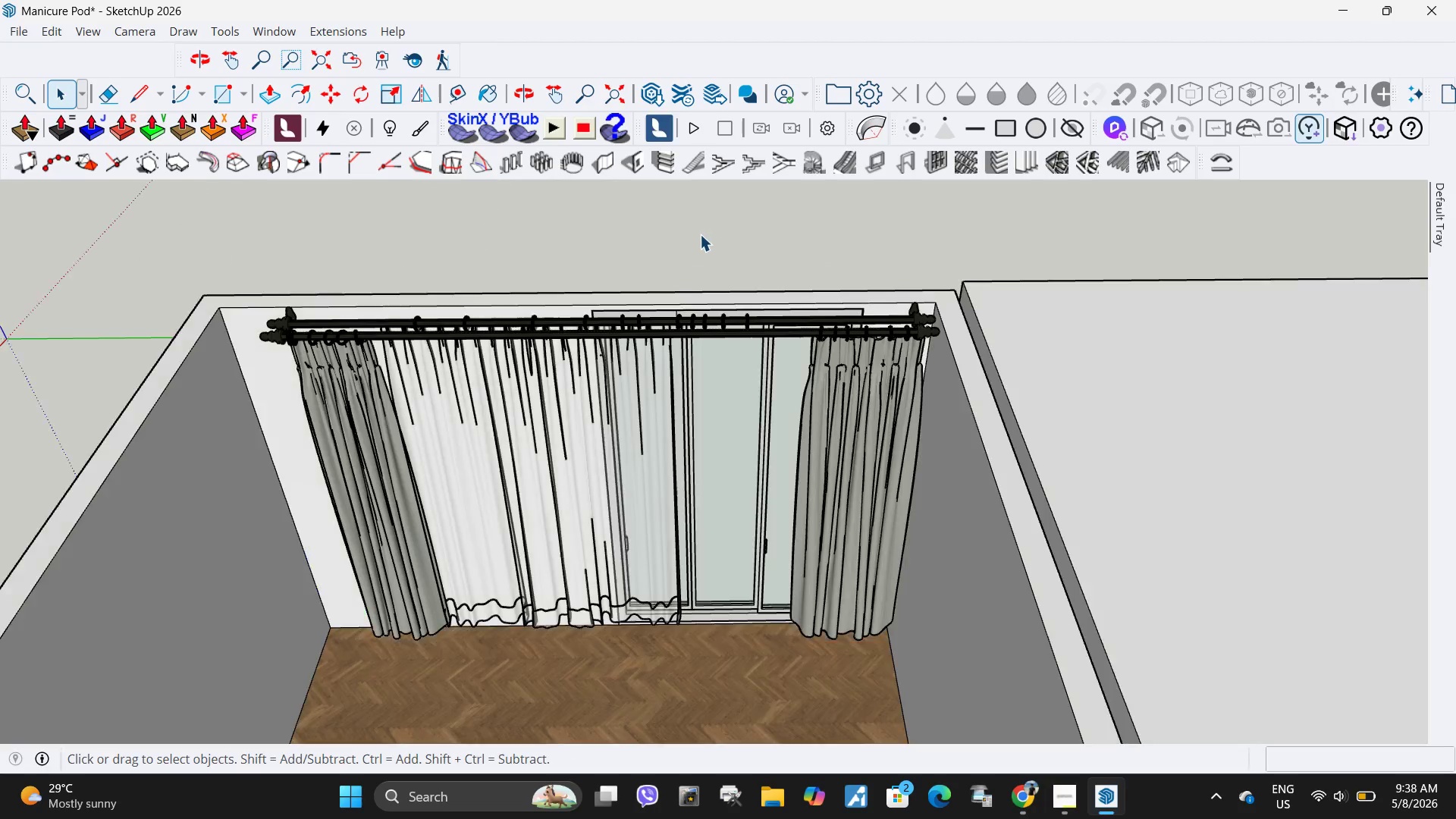 
key(Escape)
 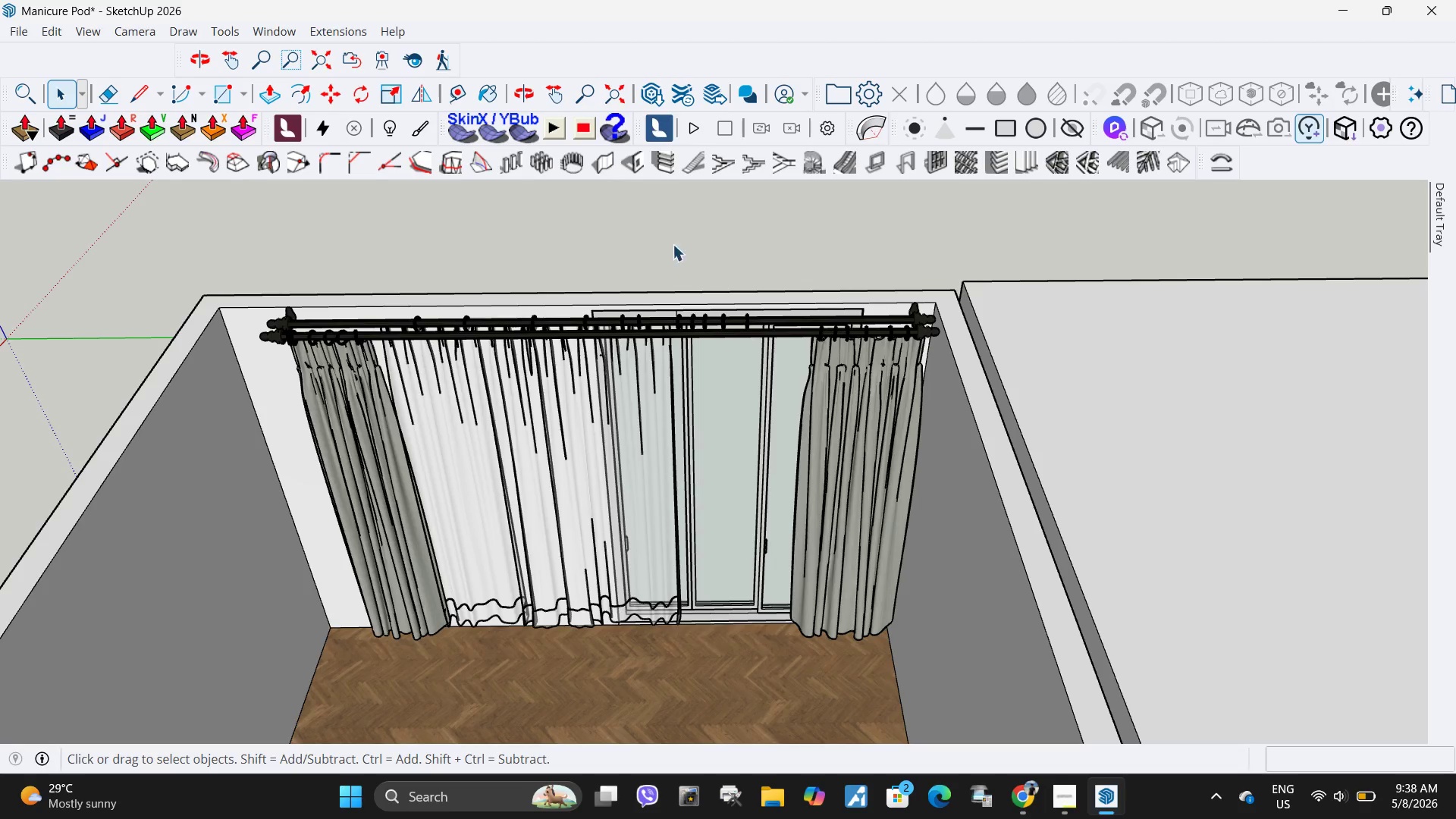 
key(Escape)
 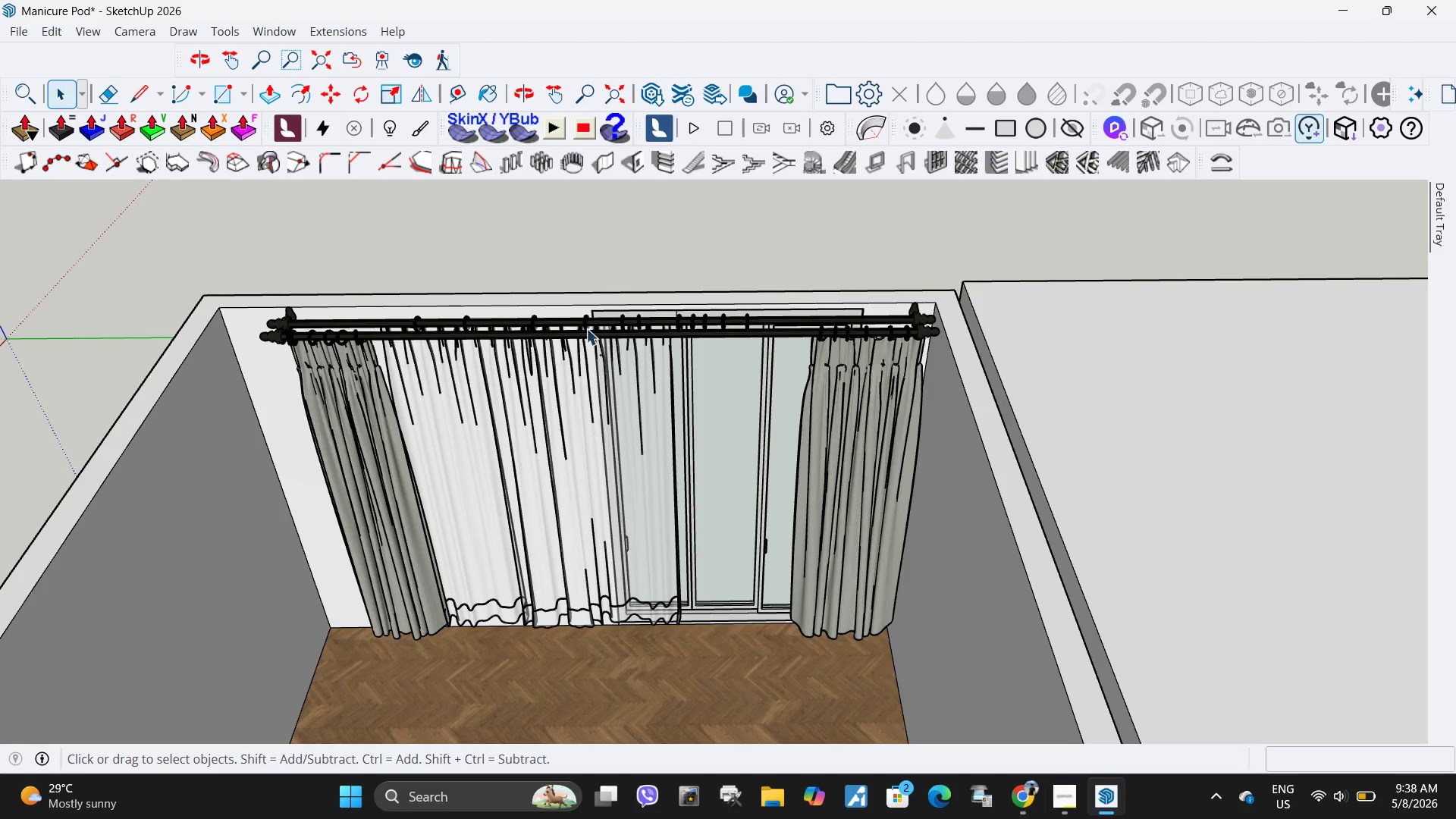 
key(Escape)
 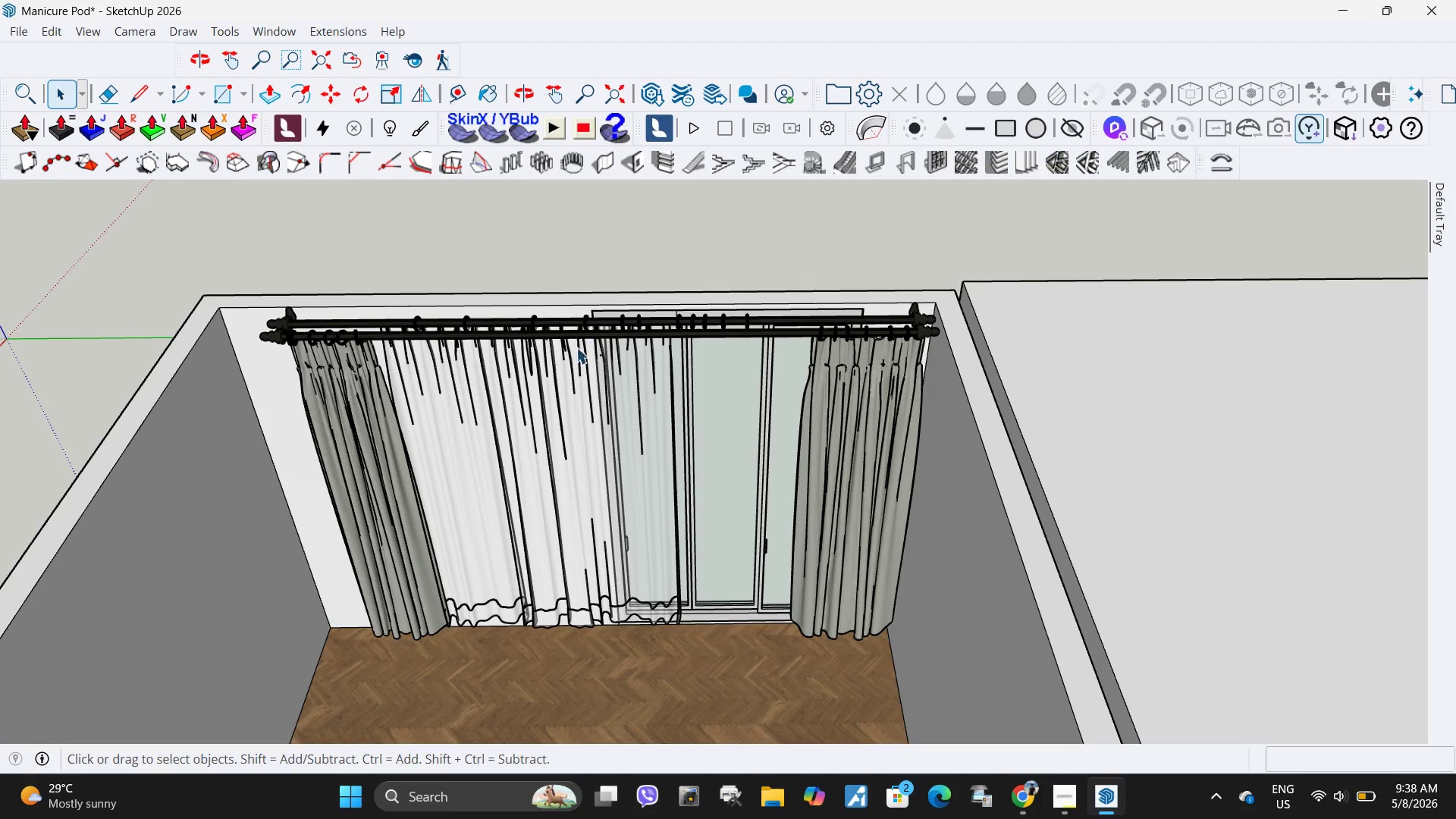 
scroll: coordinate [572, 359], scroll_direction: down, amount: 3.0
 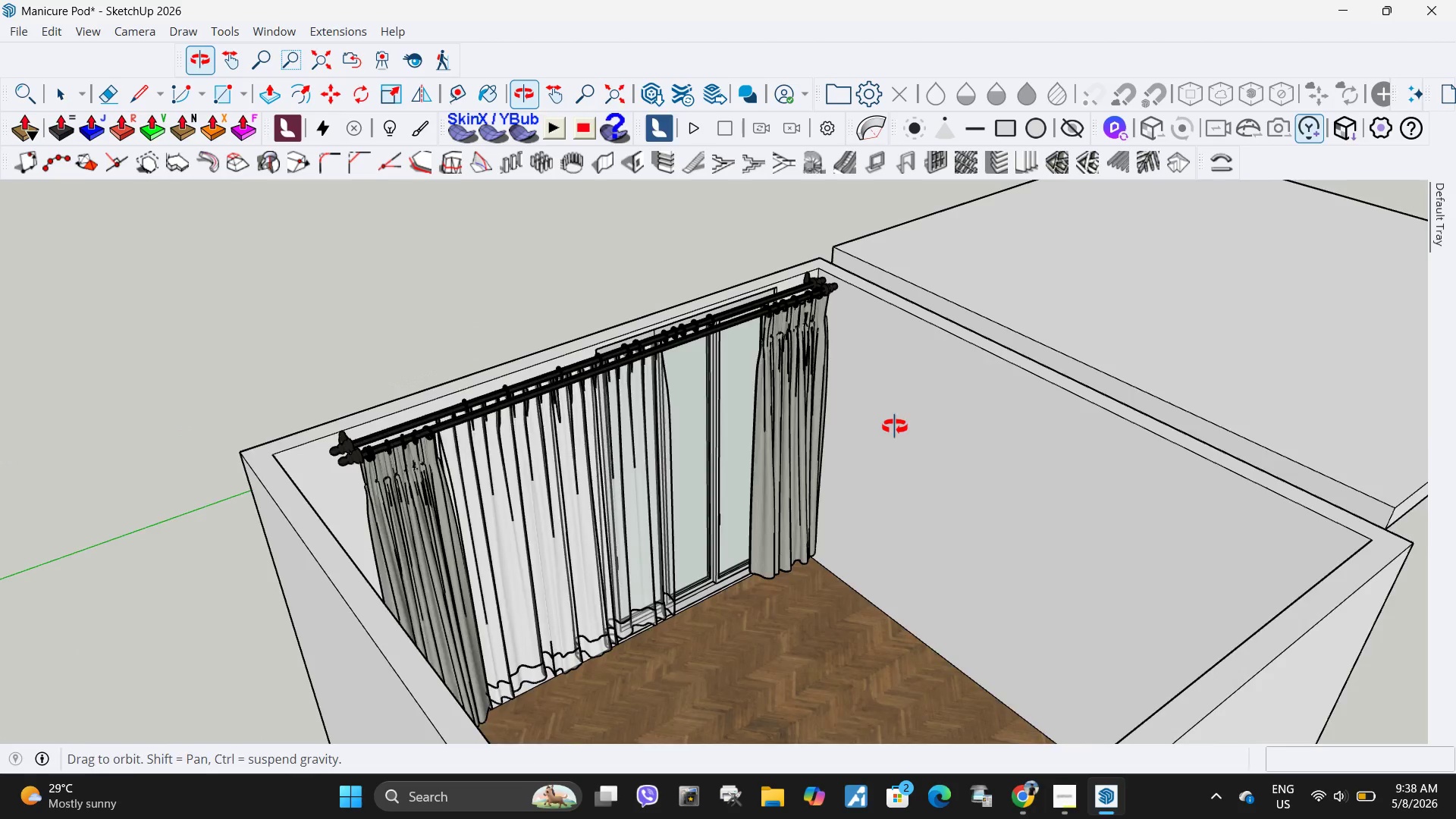 
scroll: coordinate [861, 378], scroll_direction: up, amount: 6.0
 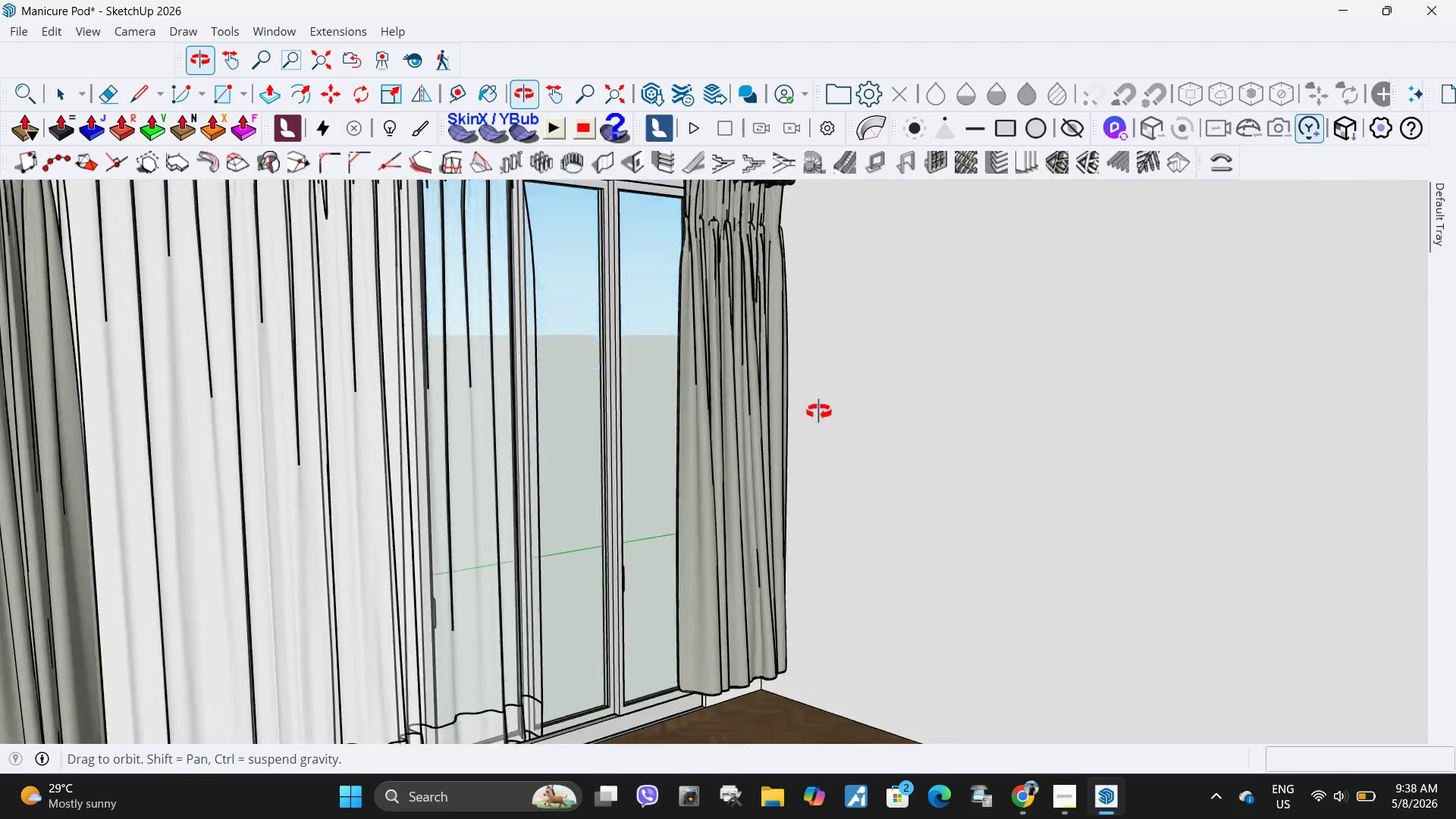 
key(Space)
 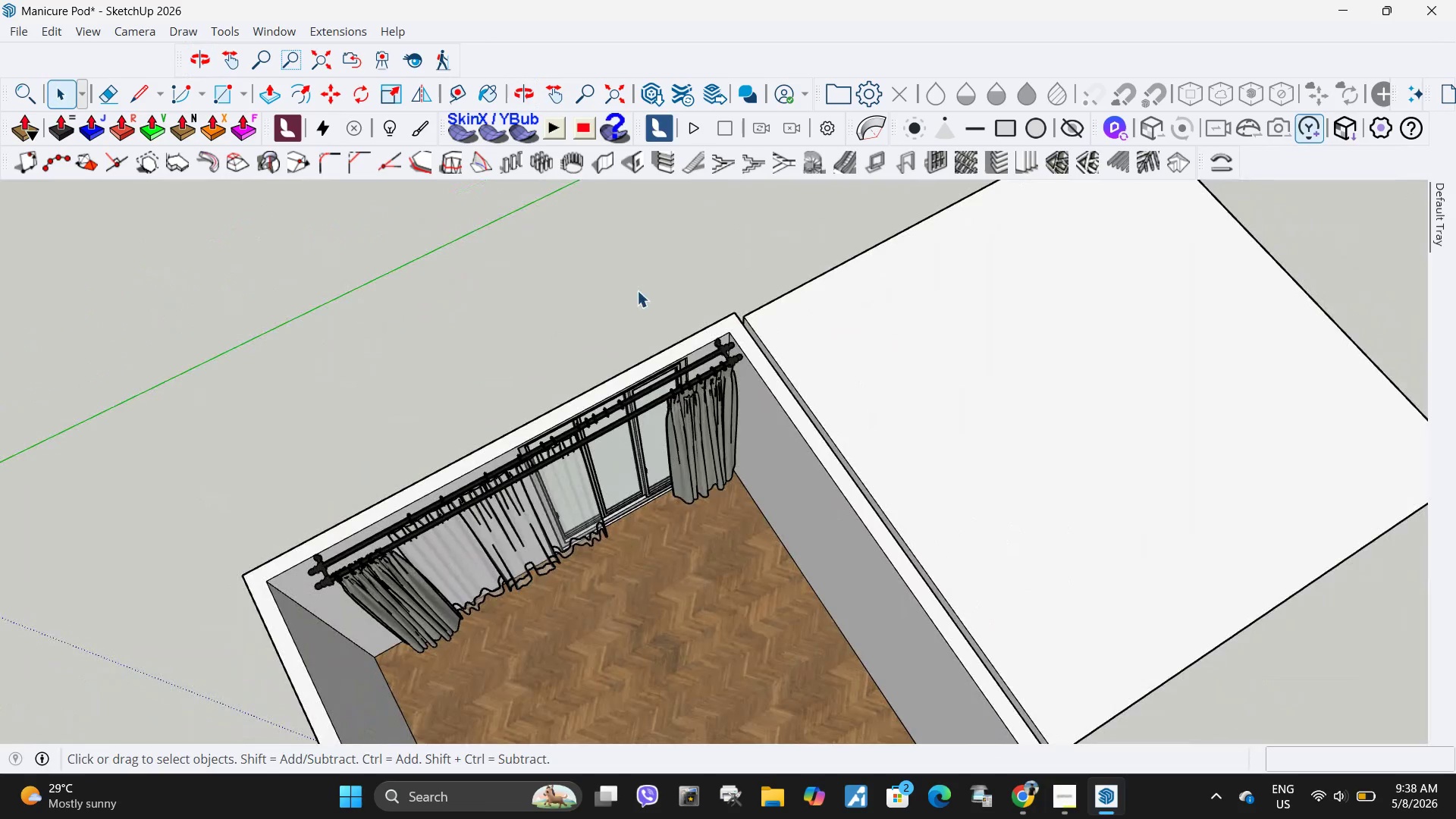 
scroll: coordinate [733, 325], scroll_direction: down, amount: 12.0
 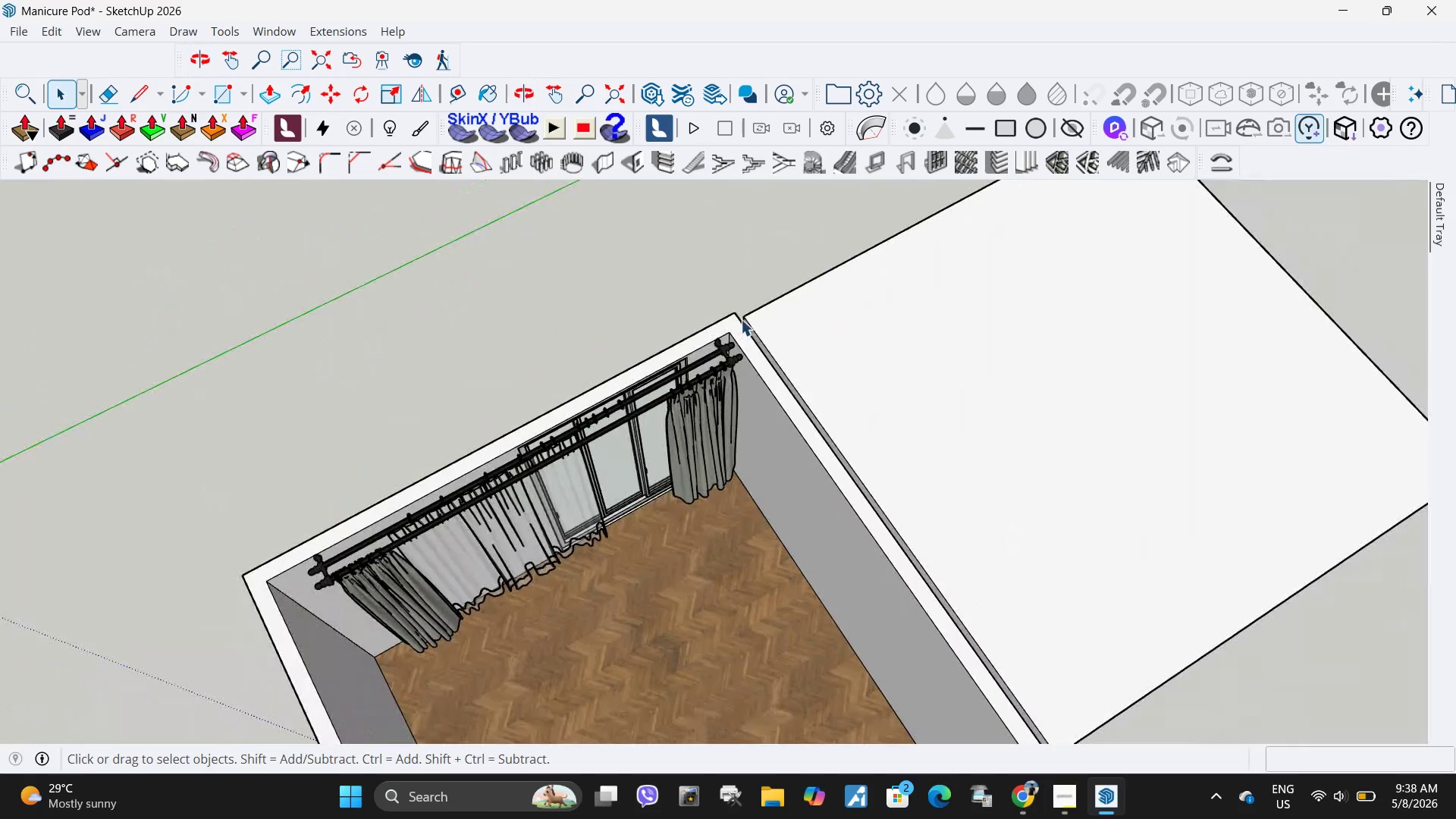 
left_click_drag(start_coordinate=[638, 290], to_coordinate=[643, 293])
 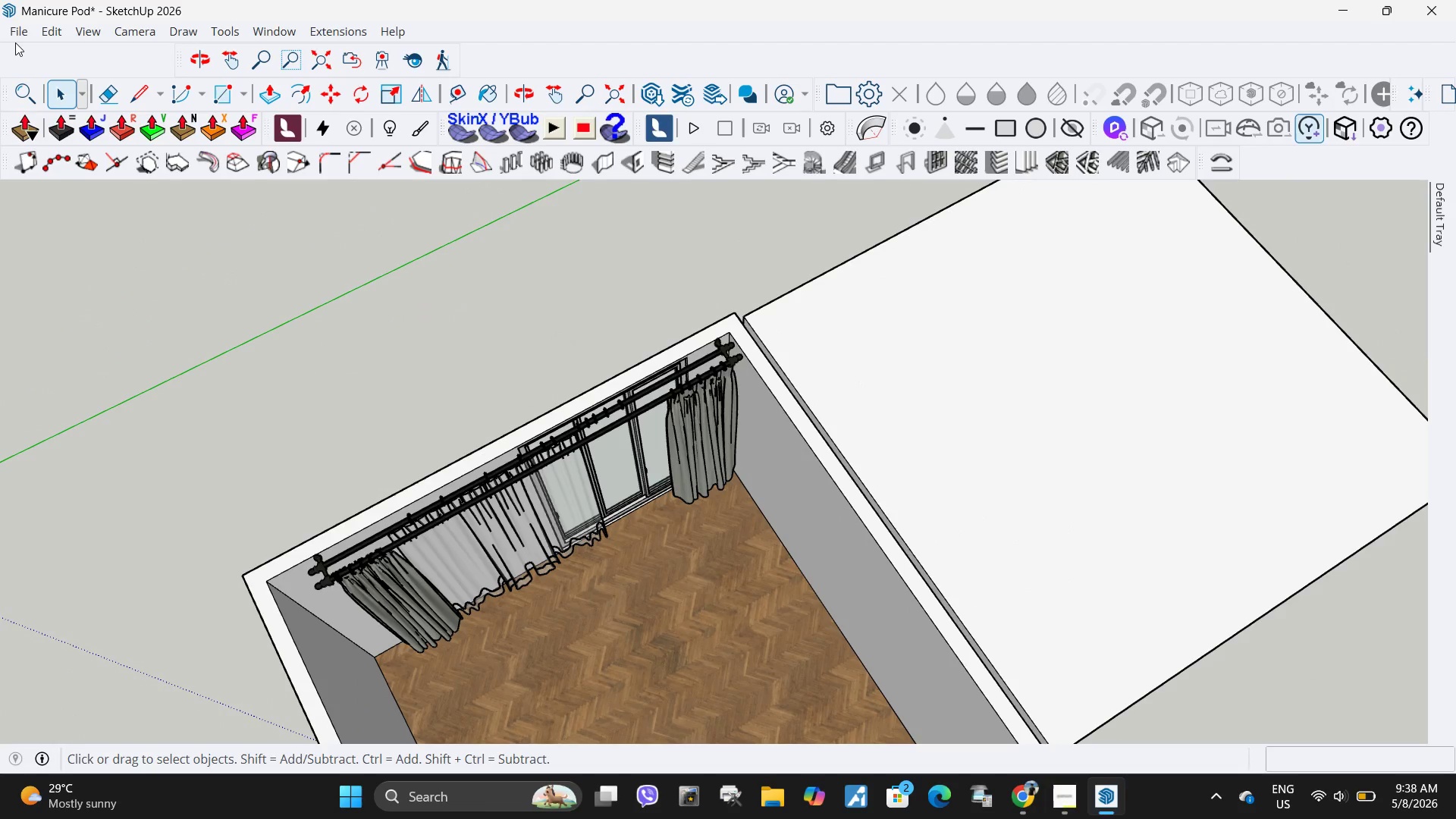 
double_click([17, 29])
 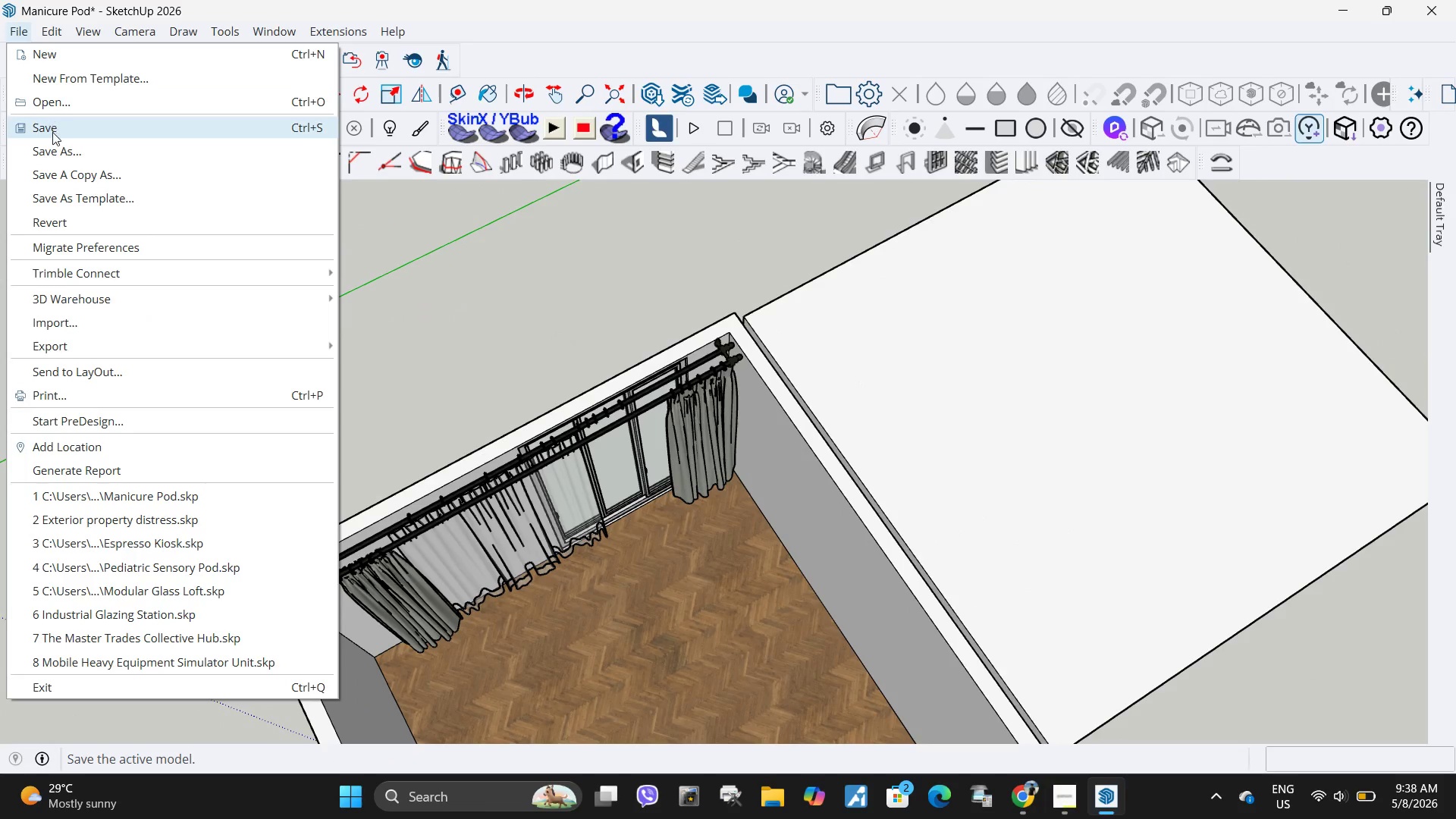 
left_click([52, 132])
 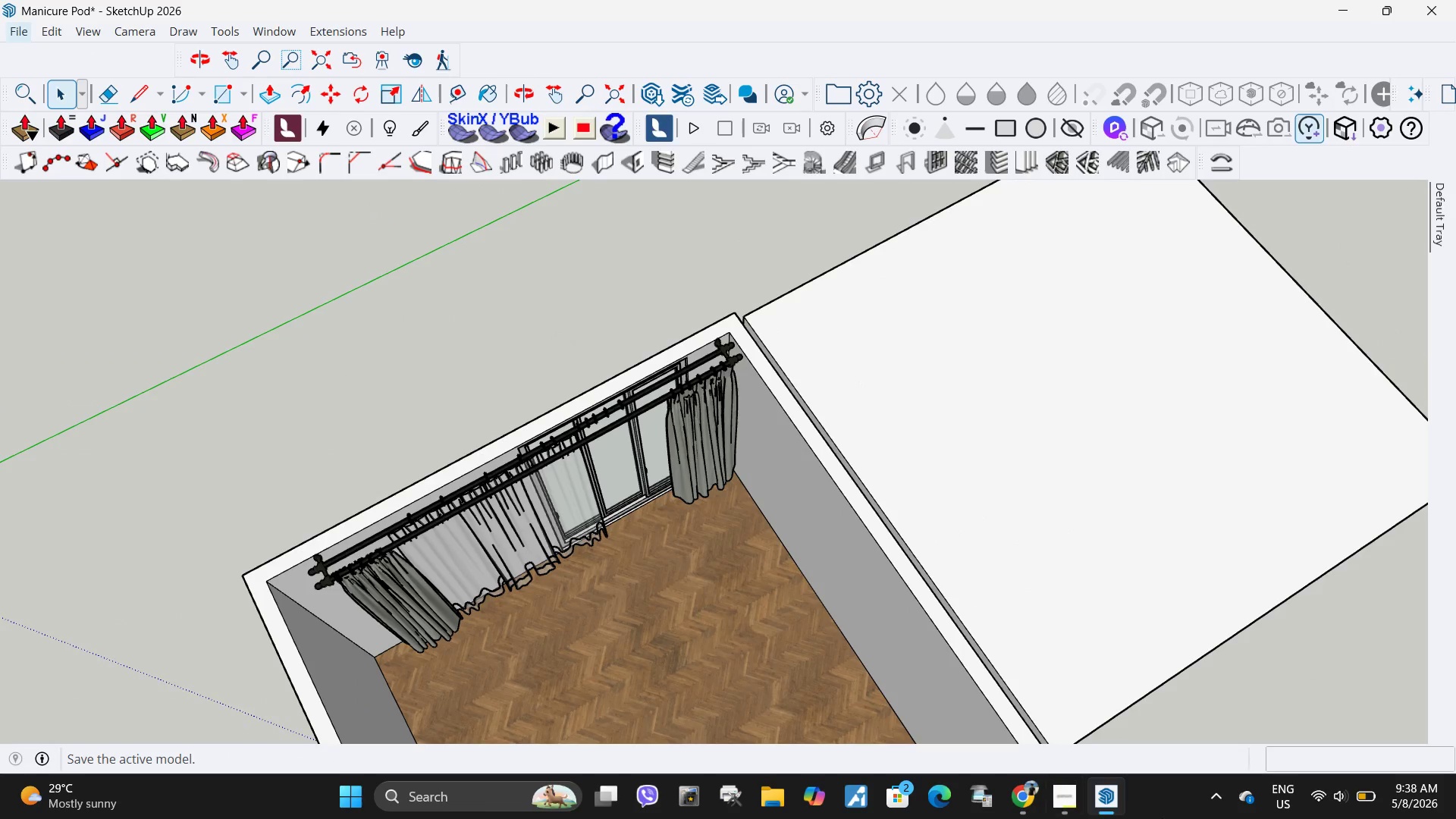 
left_click([1073, 811])